 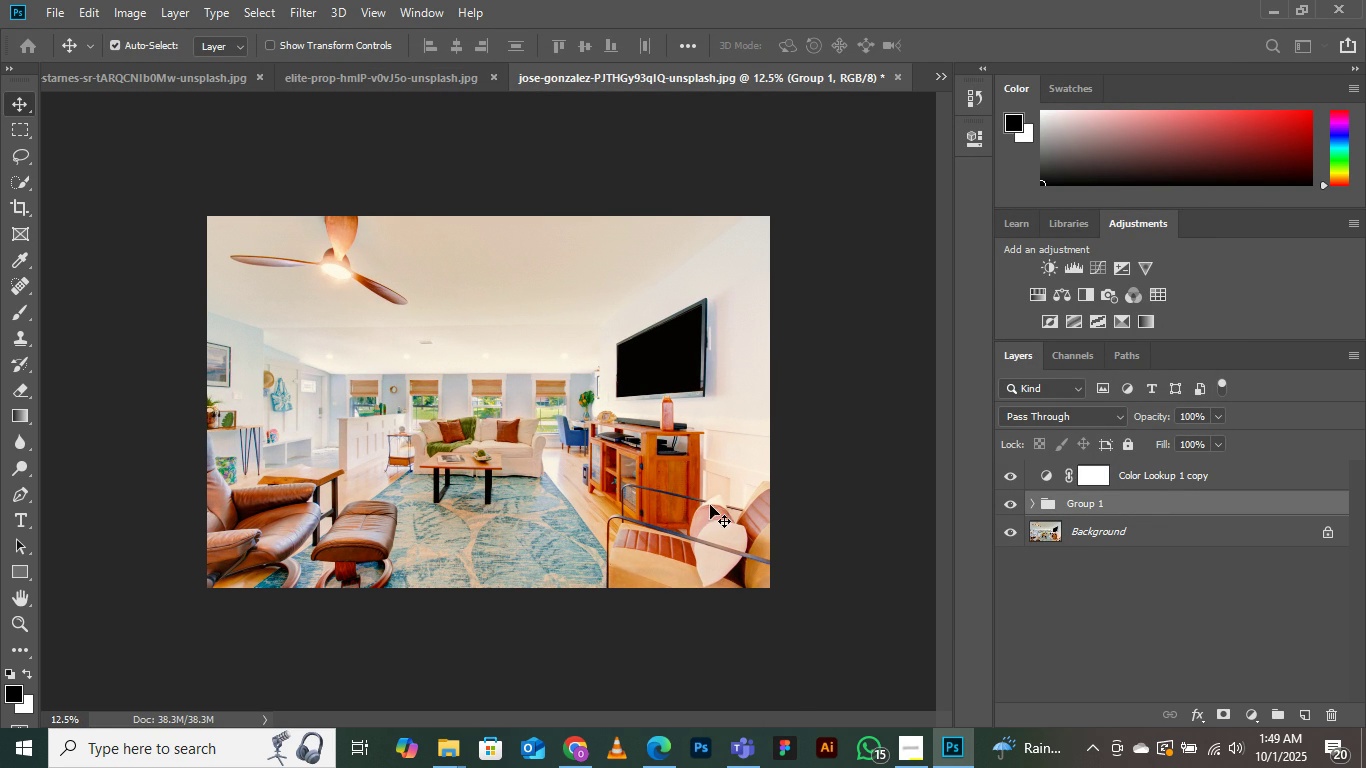 
left_click([915, 661])
 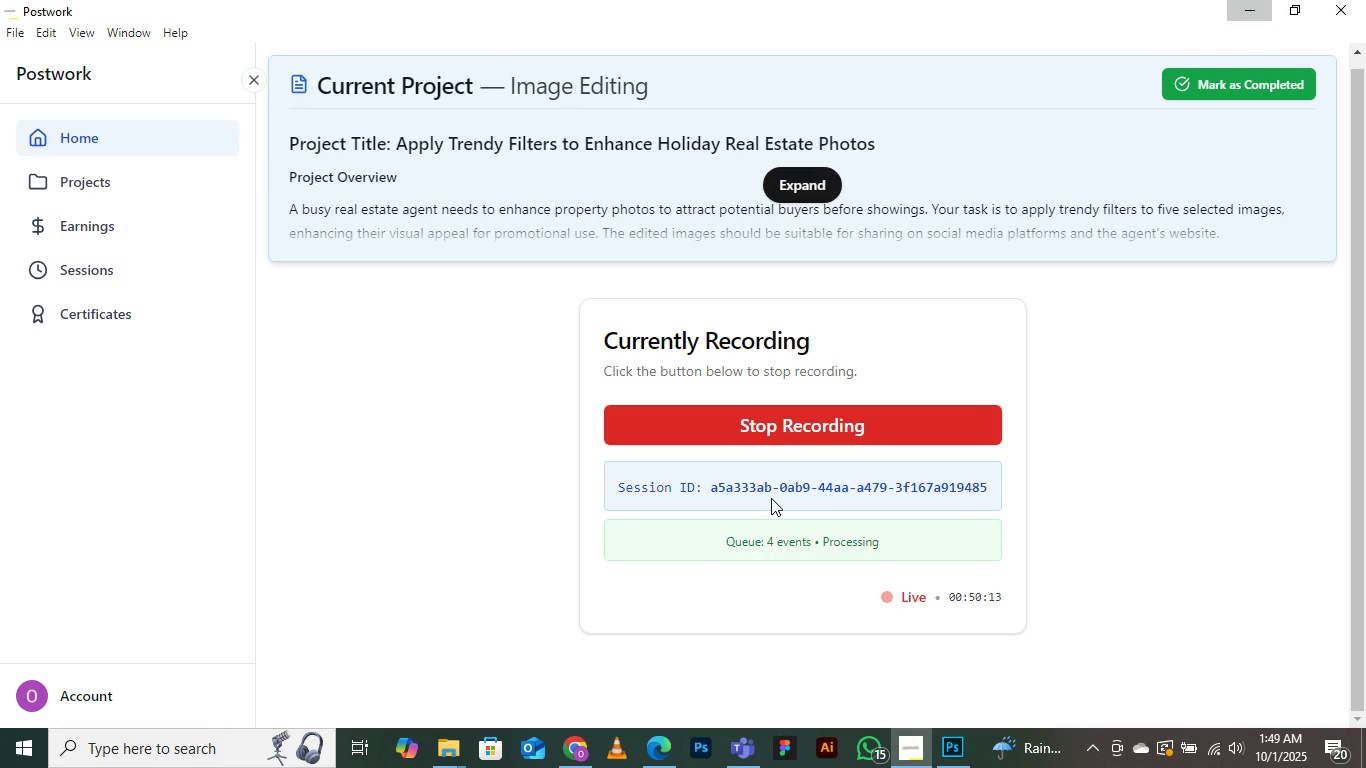 
left_click([1246, 11])
 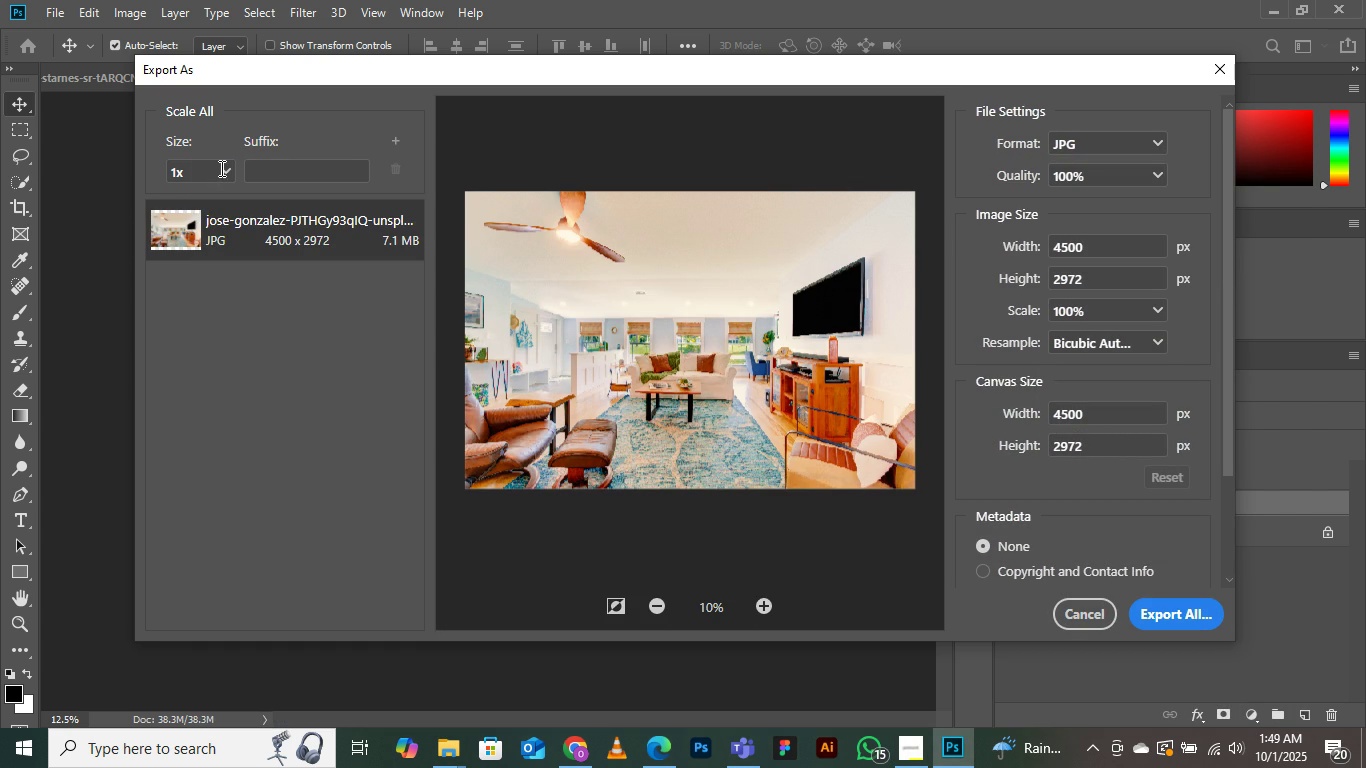 
left_click([226, 160])
 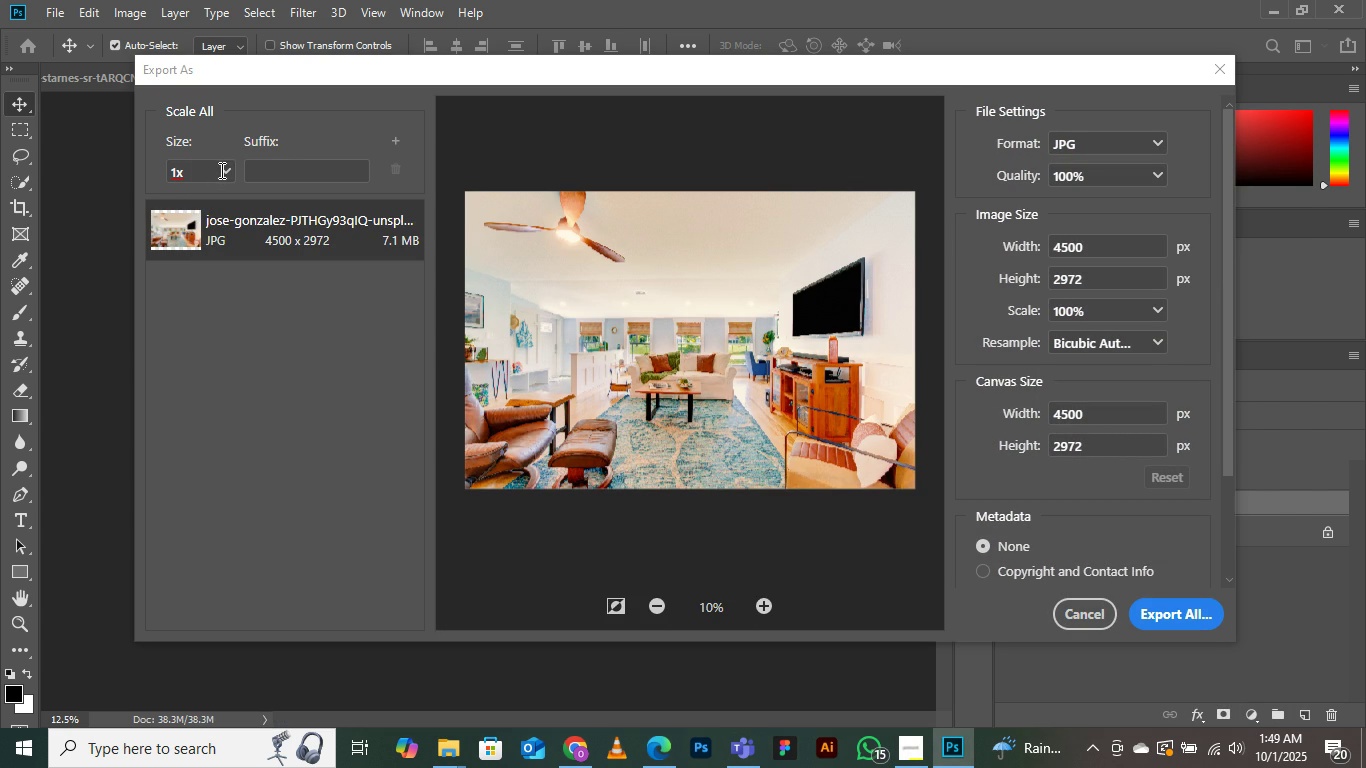 
left_click([223, 167])
 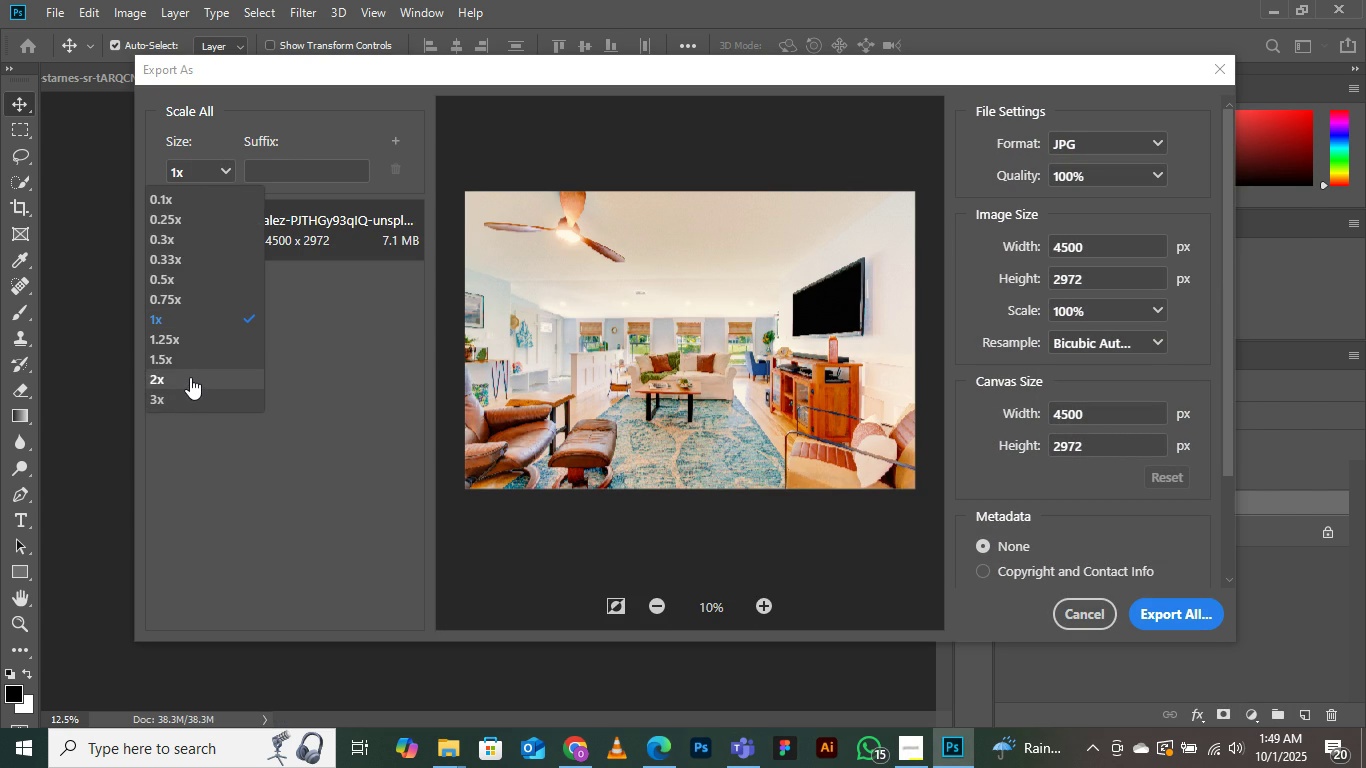 
left_click([187, 377])
 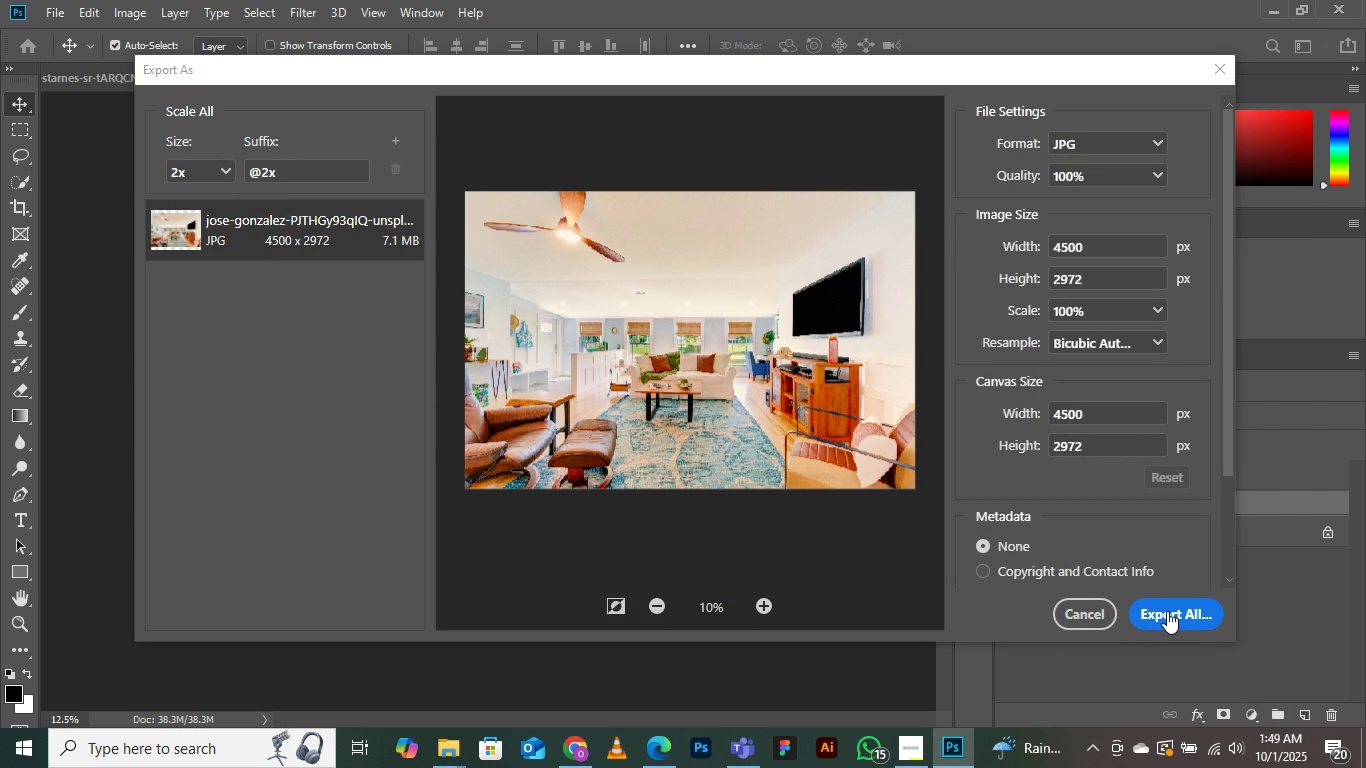 
left_click([1167, 611])
 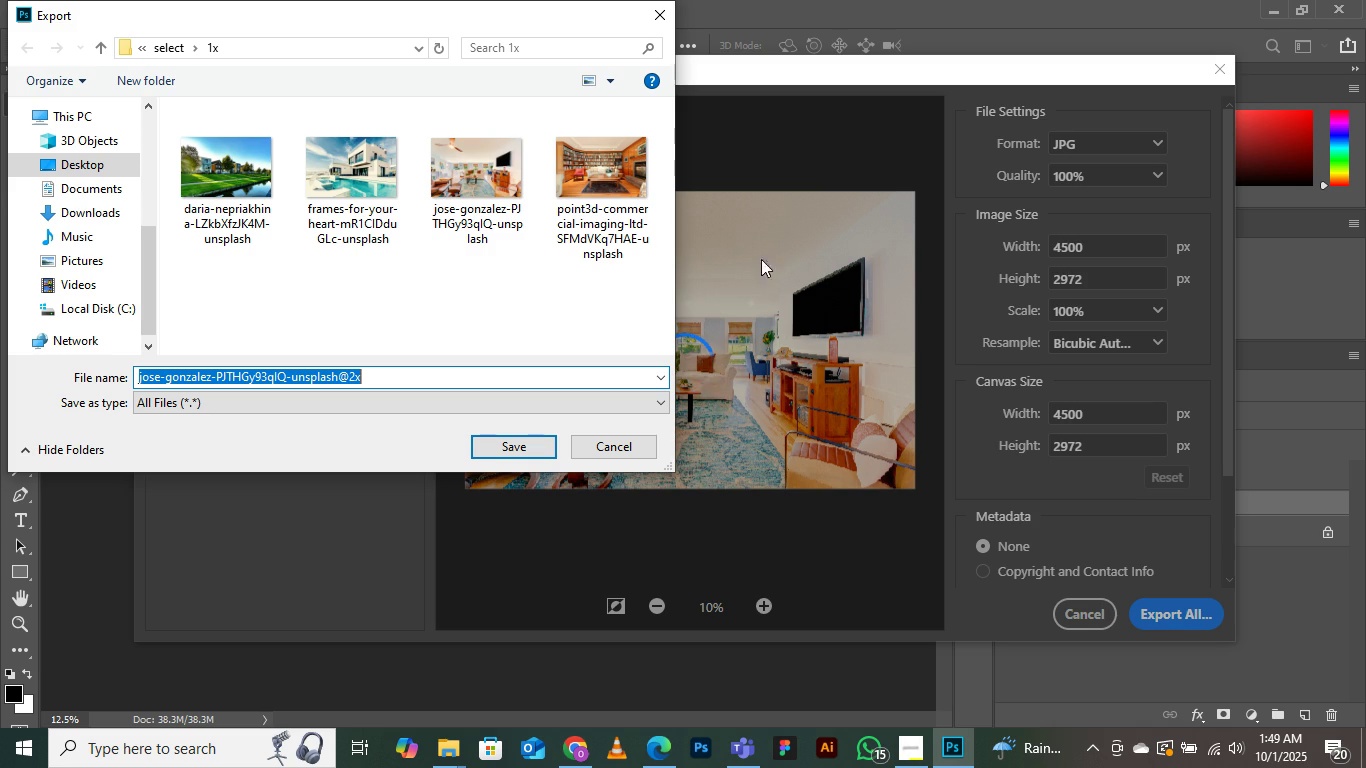 
left_click([174, 37])
 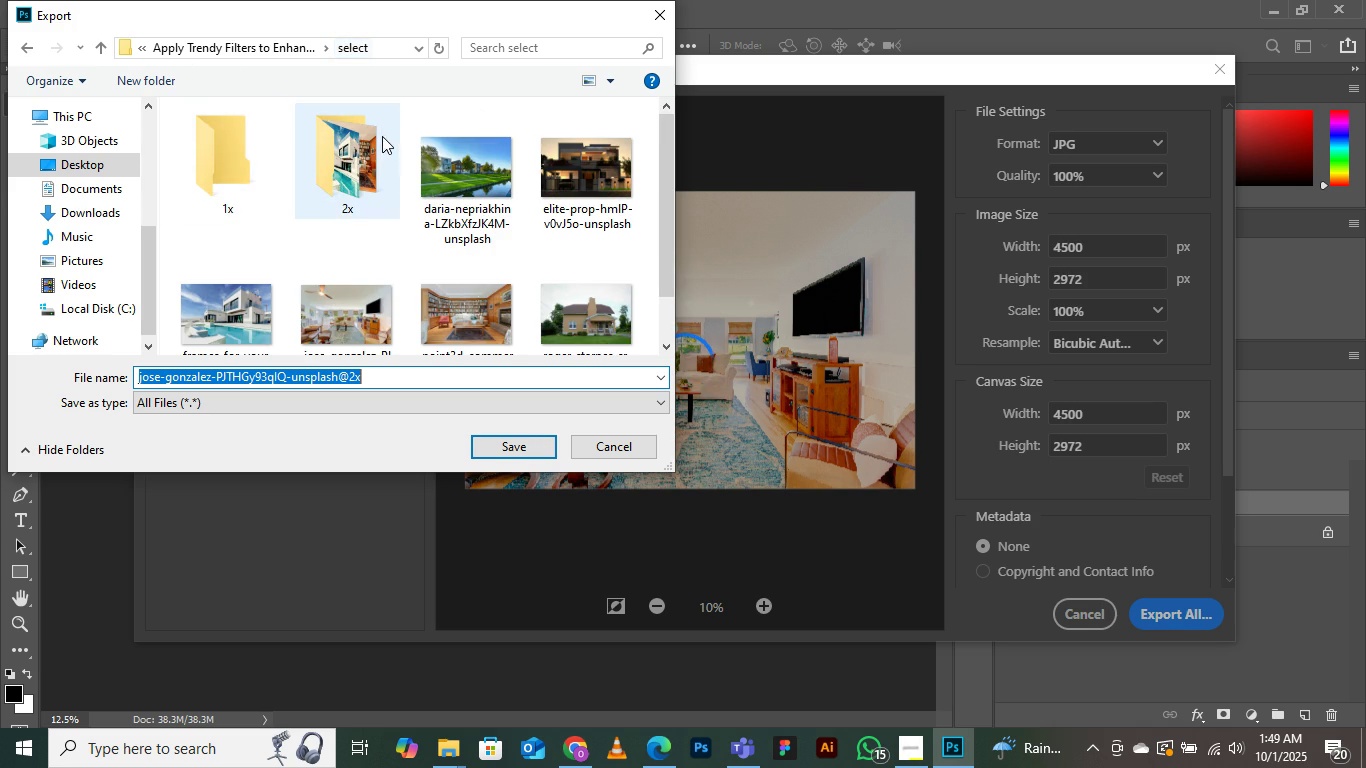 
double_click([381, 135])
 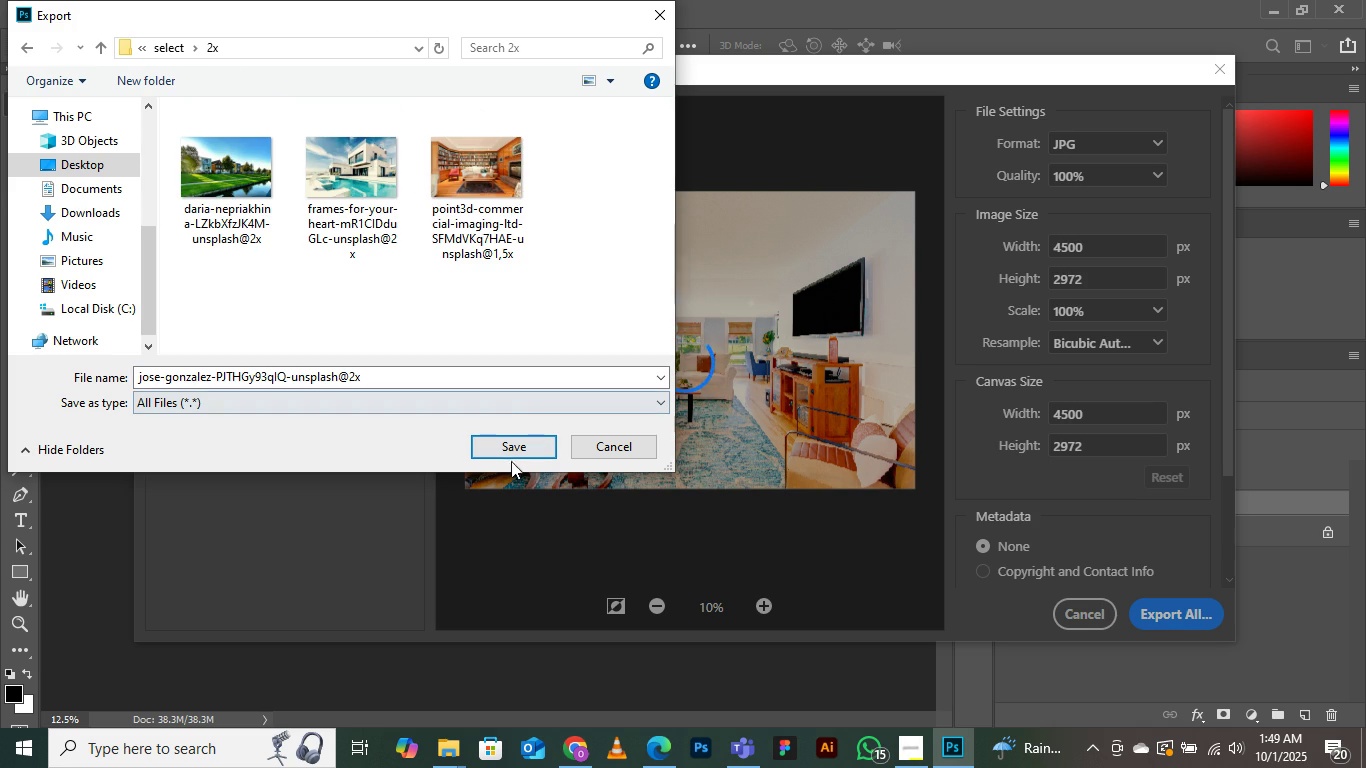 
left_click([507, 451])
 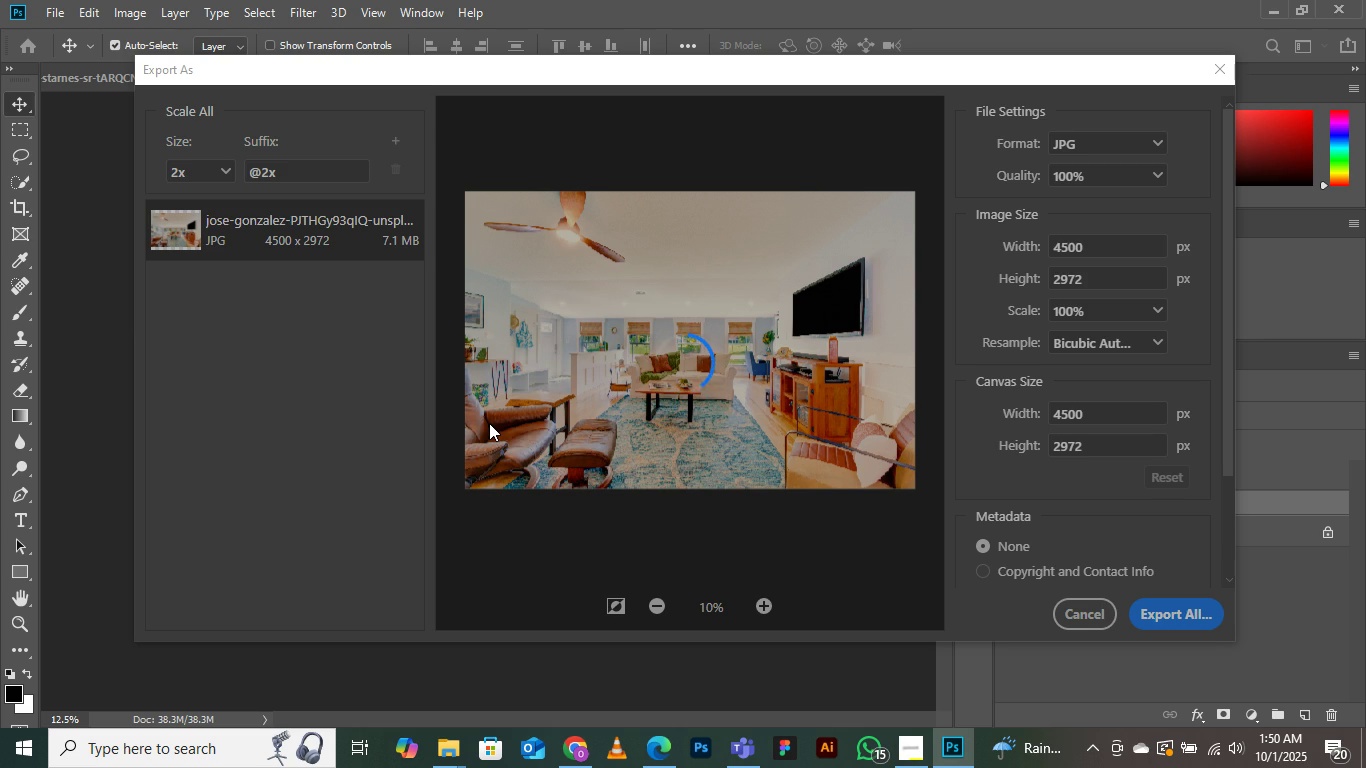 
wait(16.34)
 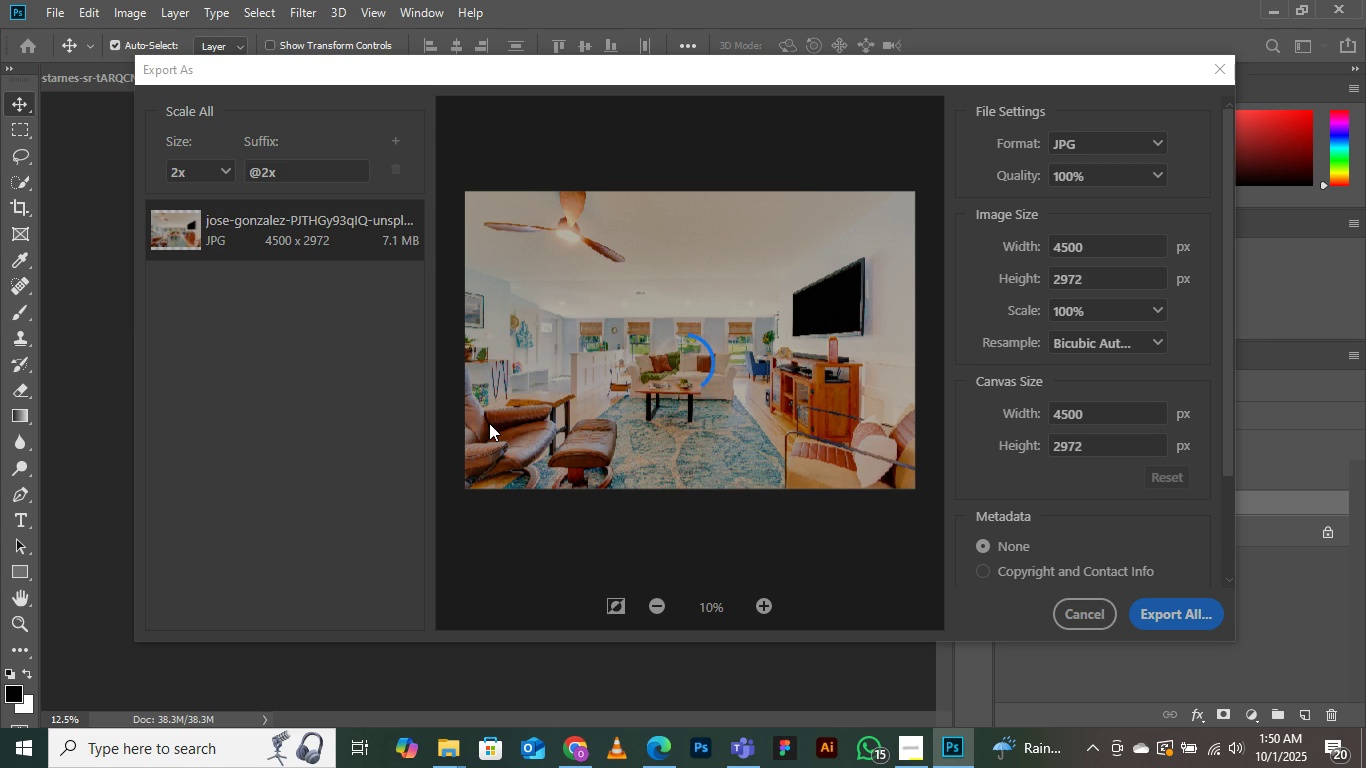 
left_click([715, 283])